 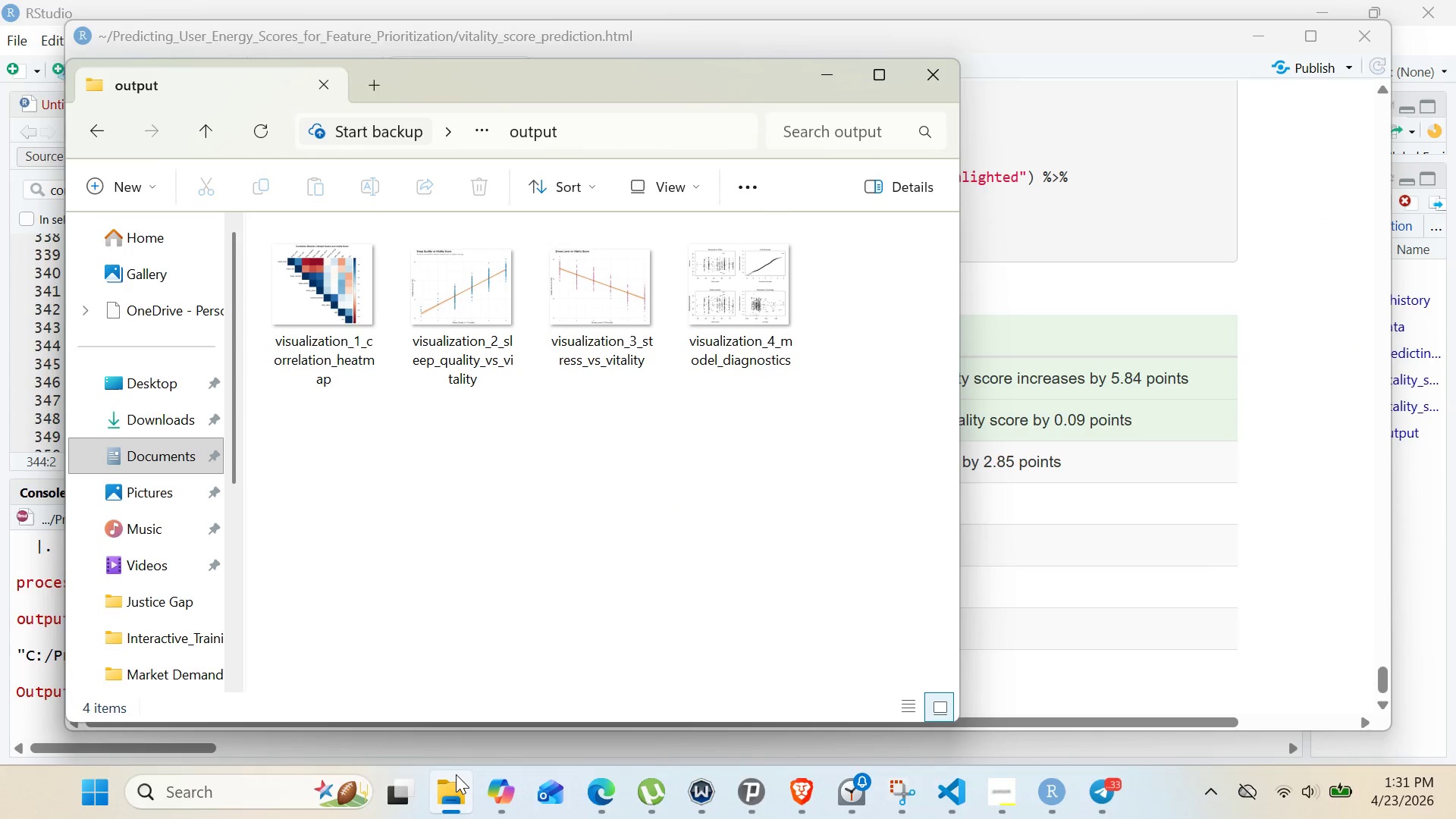 
double_click([331, 315])
 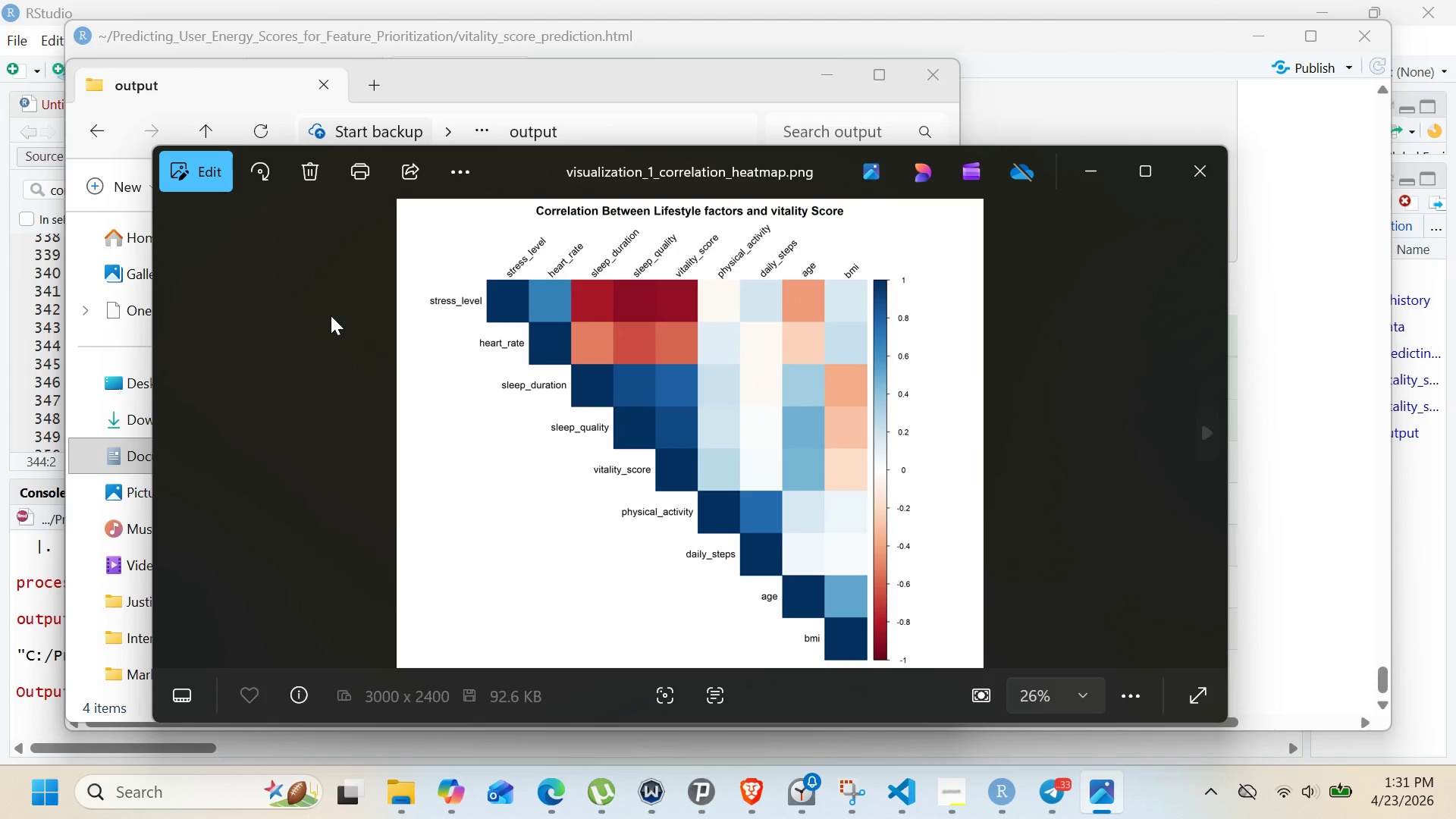 
key(ArrowRight)
 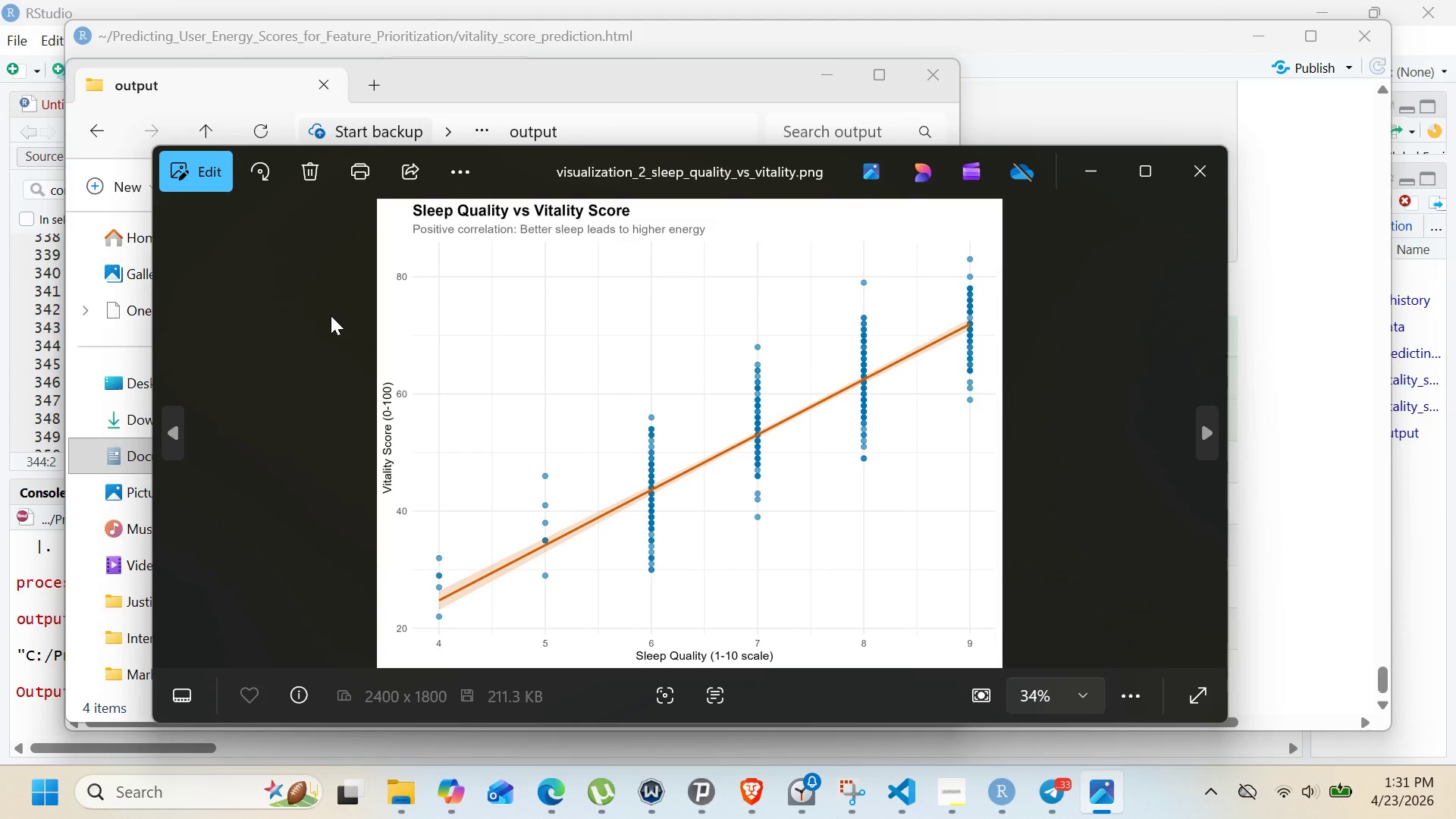 
key(ArrowRight)
 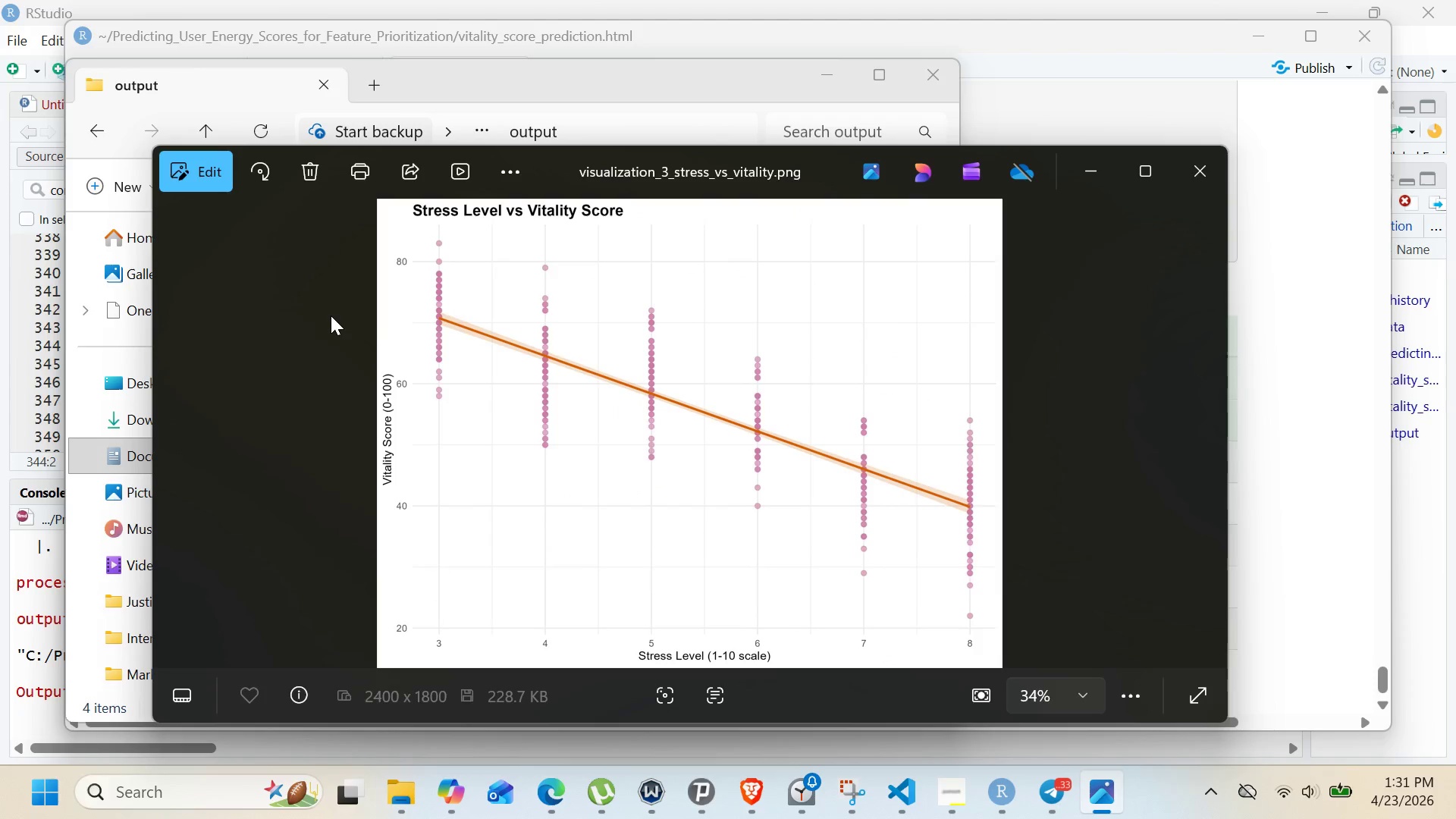 
key(ArrowRight)
 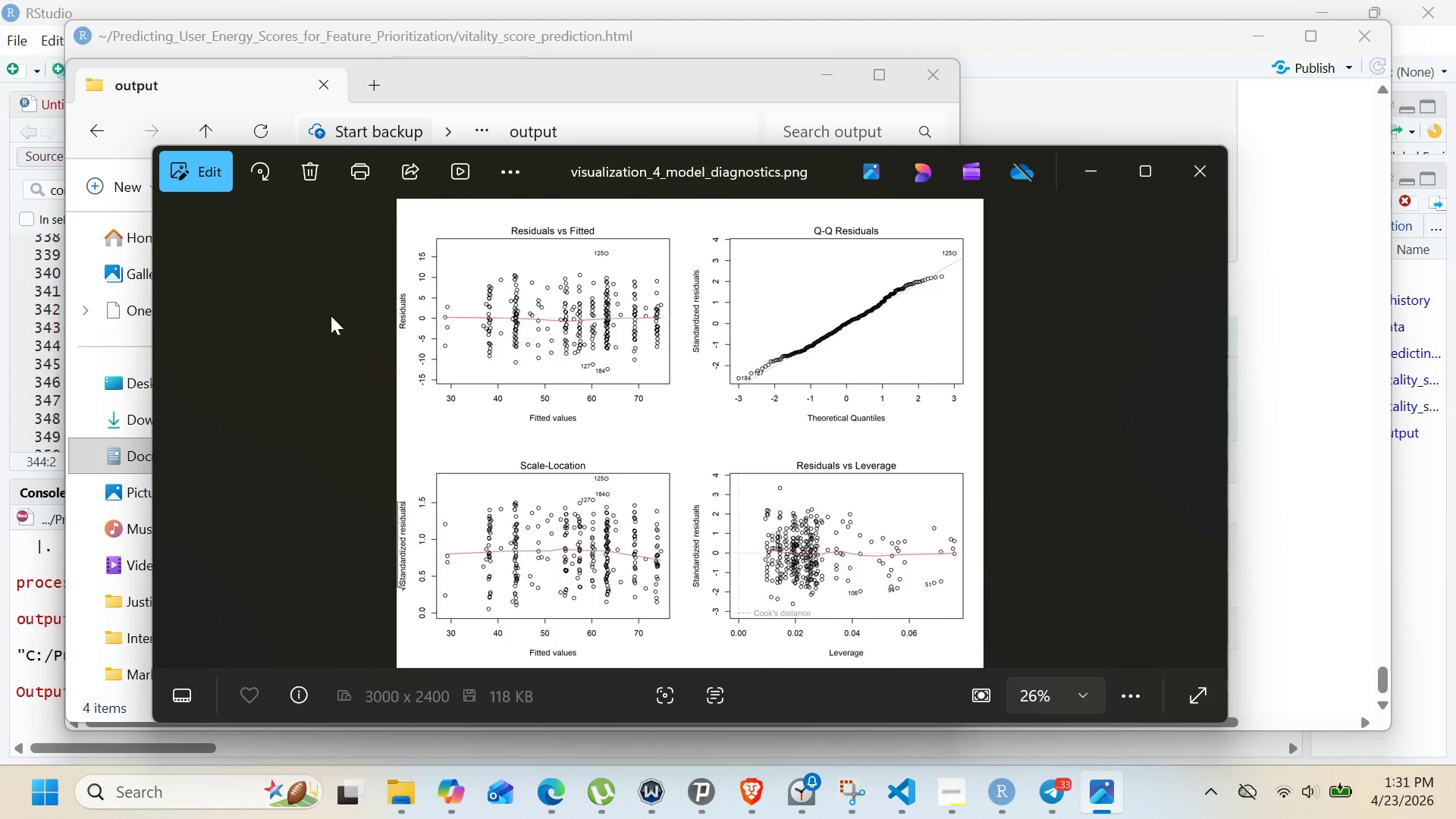 
key(ArrowRight)
 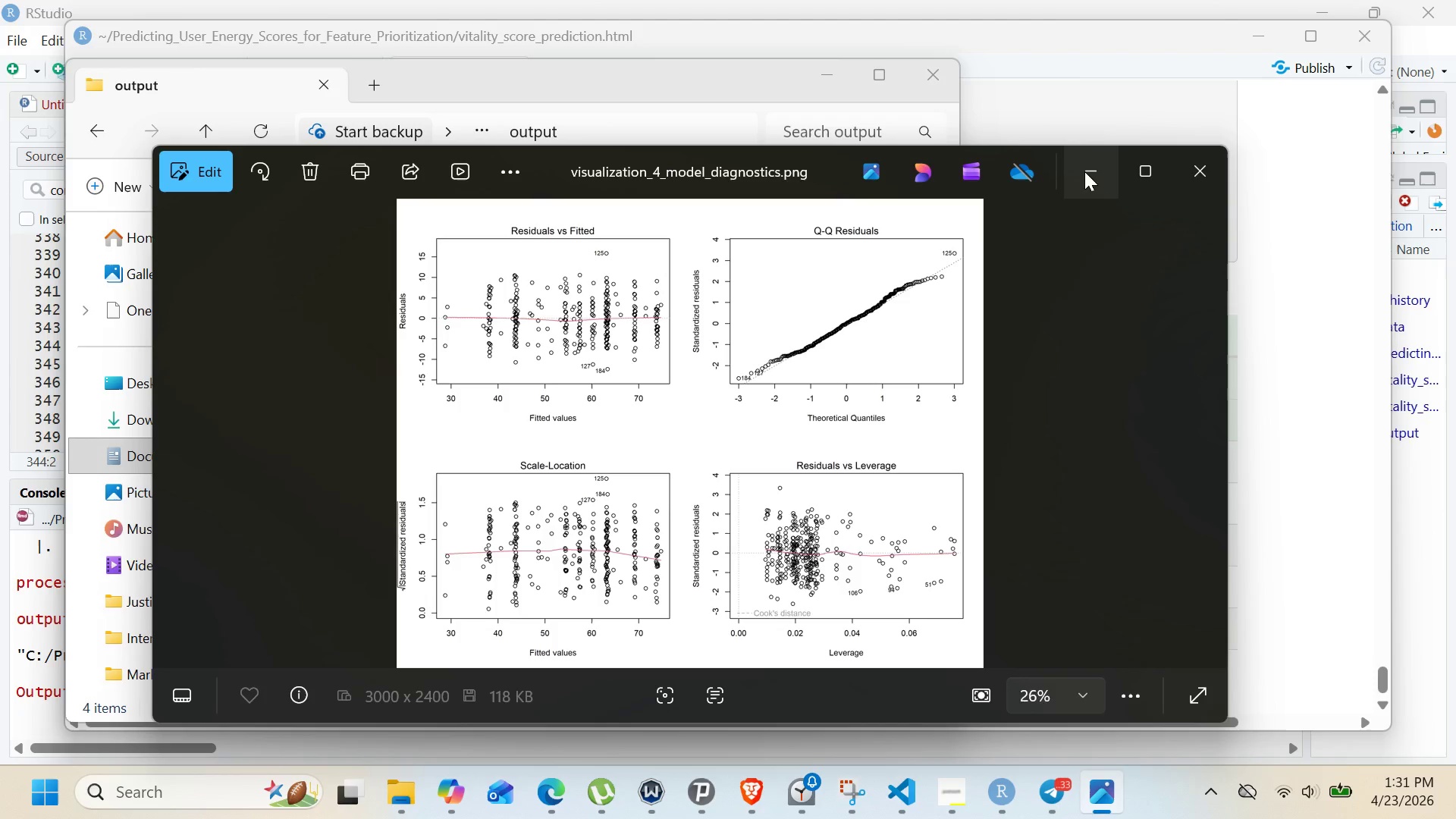 
left_click([1084, 166])